 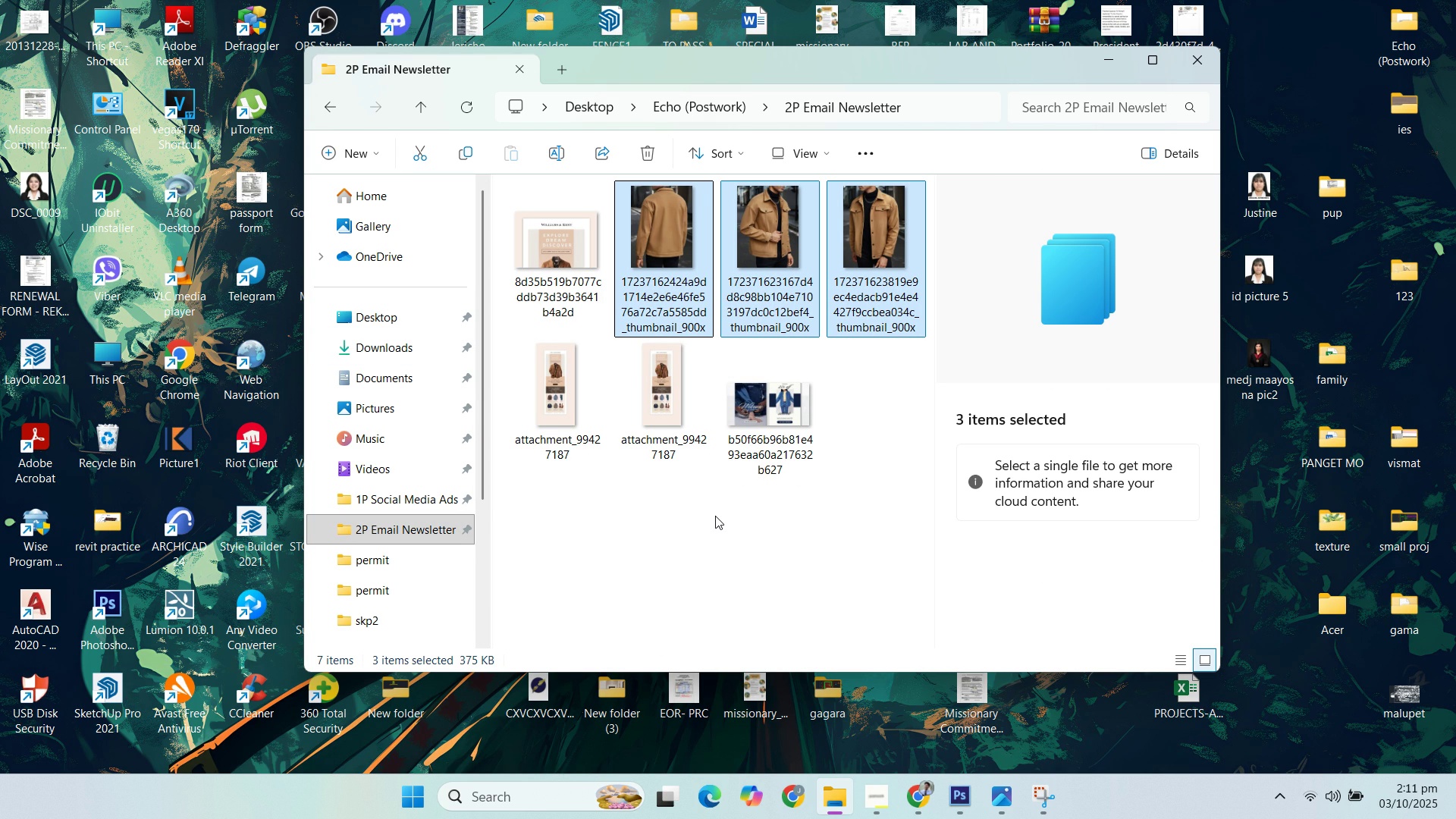 
left_click([419, 504])
 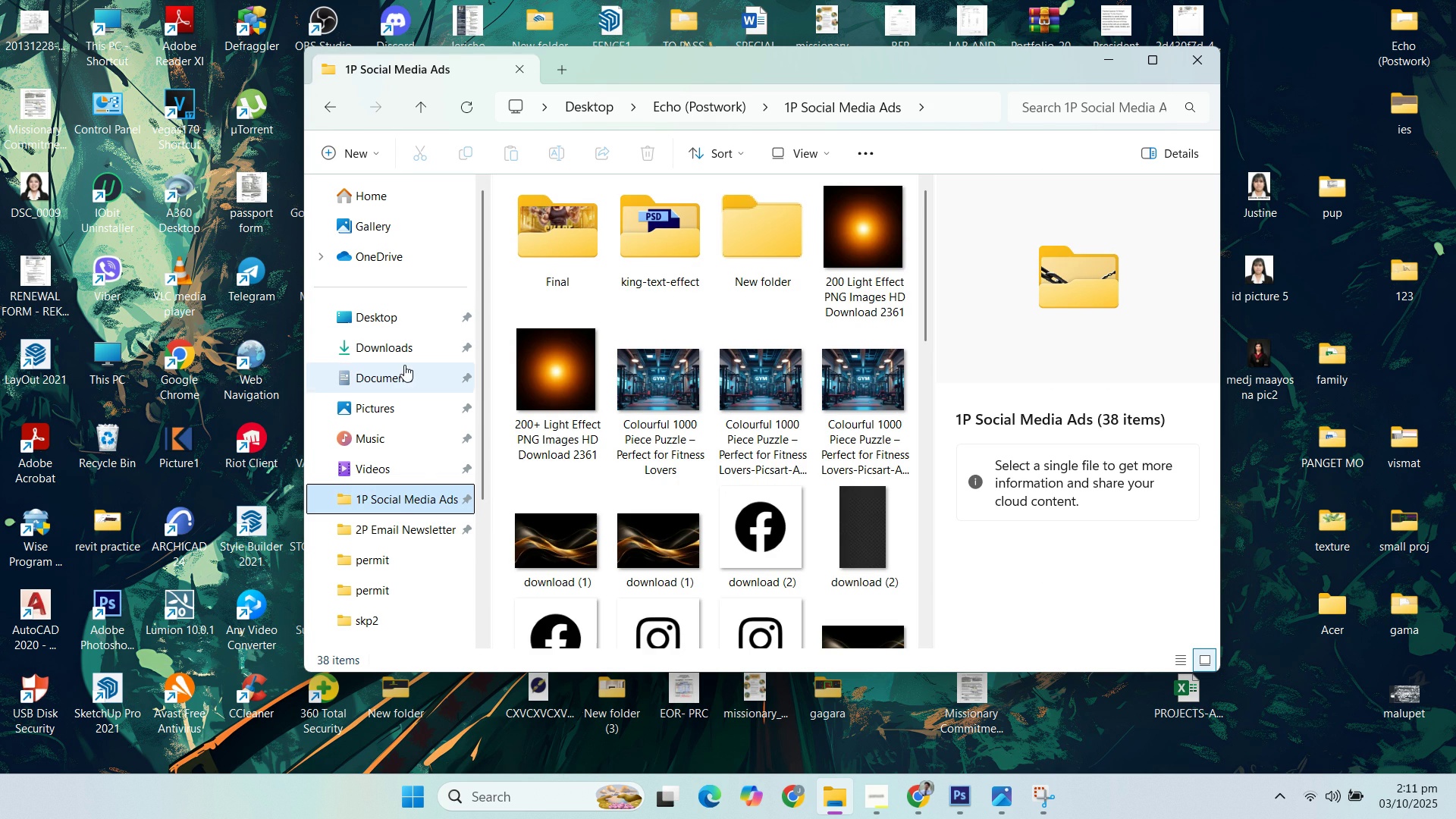 
left_click([403, 356])
 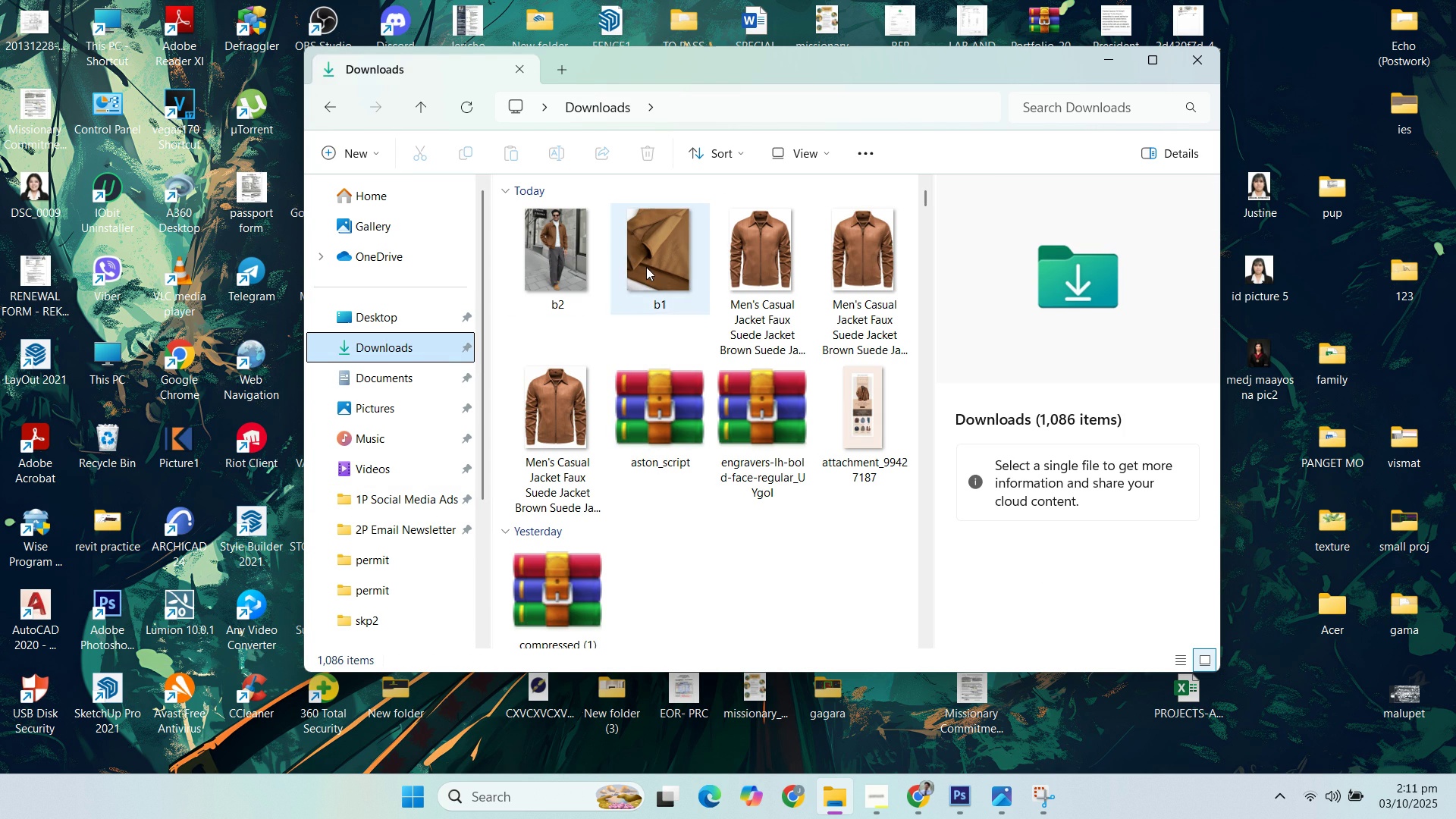 
double_click([584, 386])
 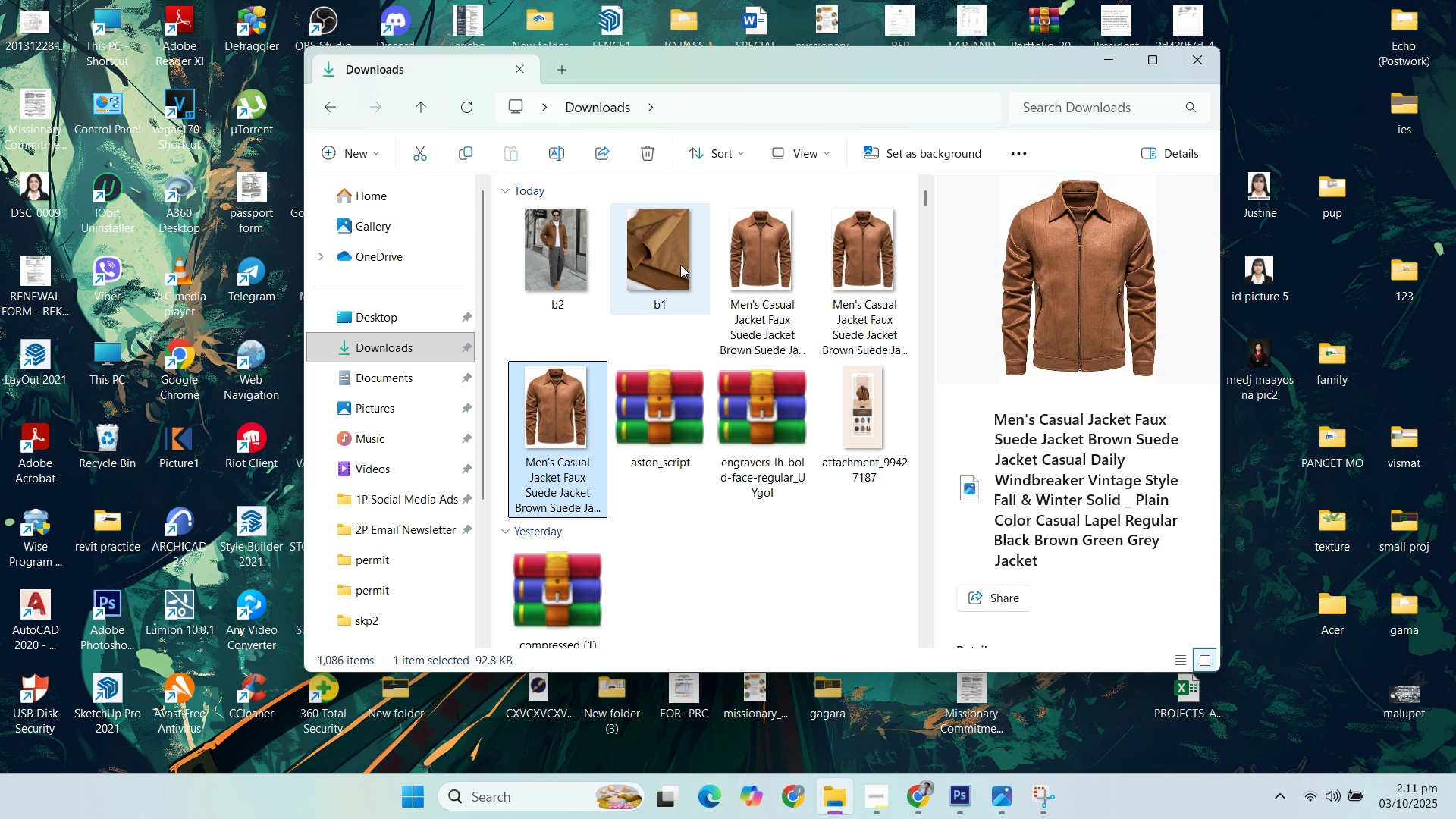 
left_click([546, 246])
 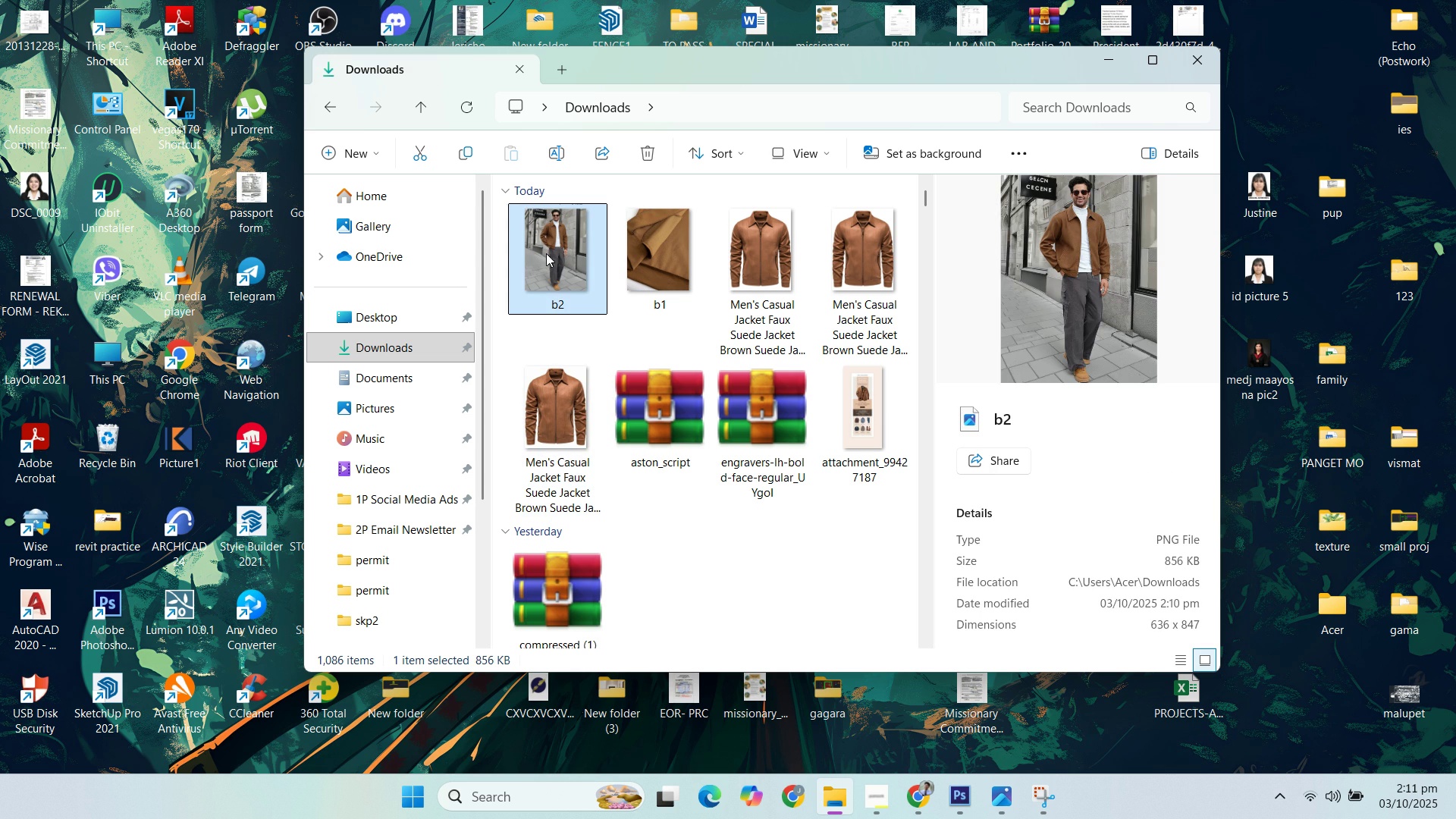 
left_click([539, 405])
 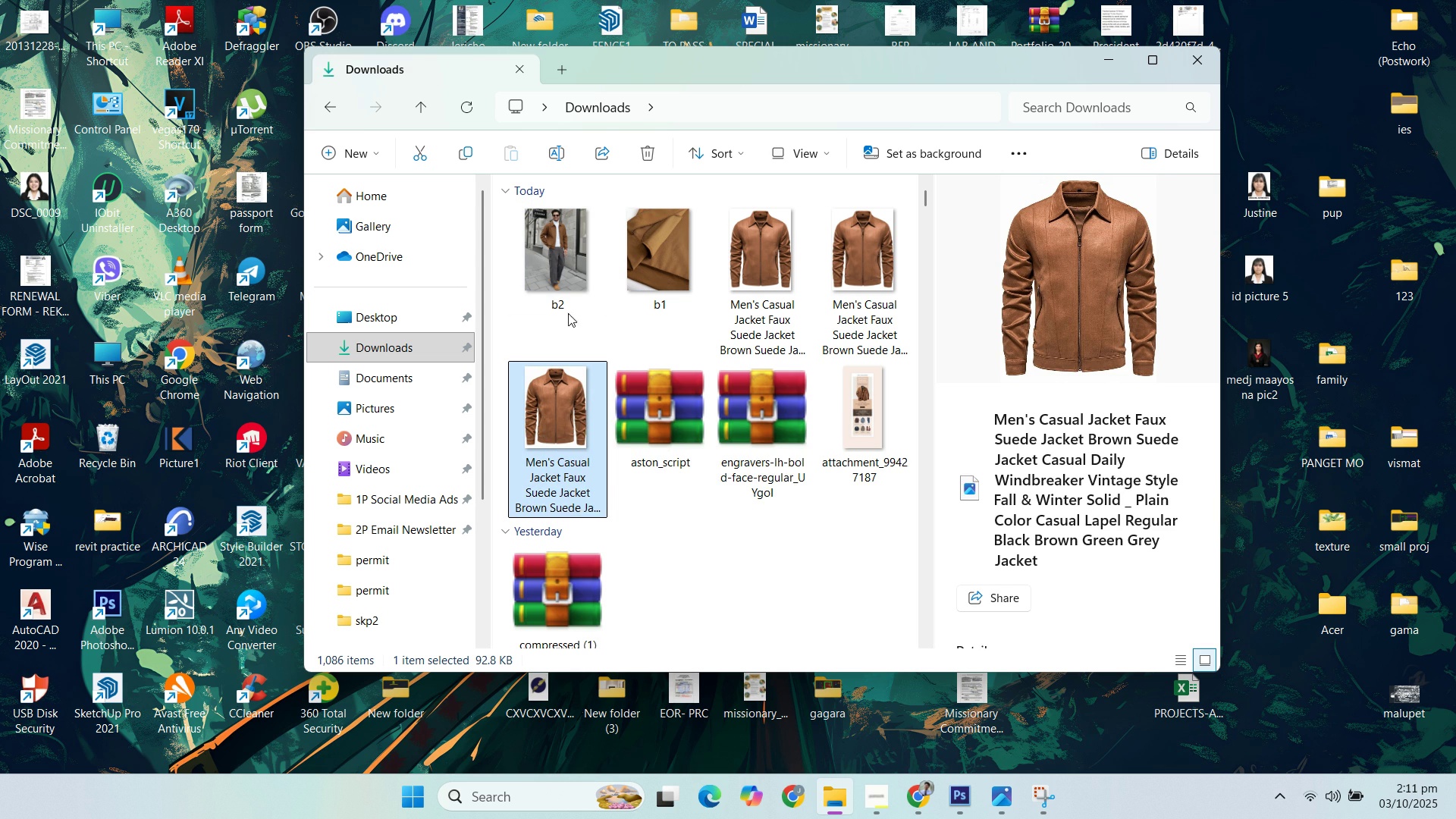 
double_click([656, 255])
 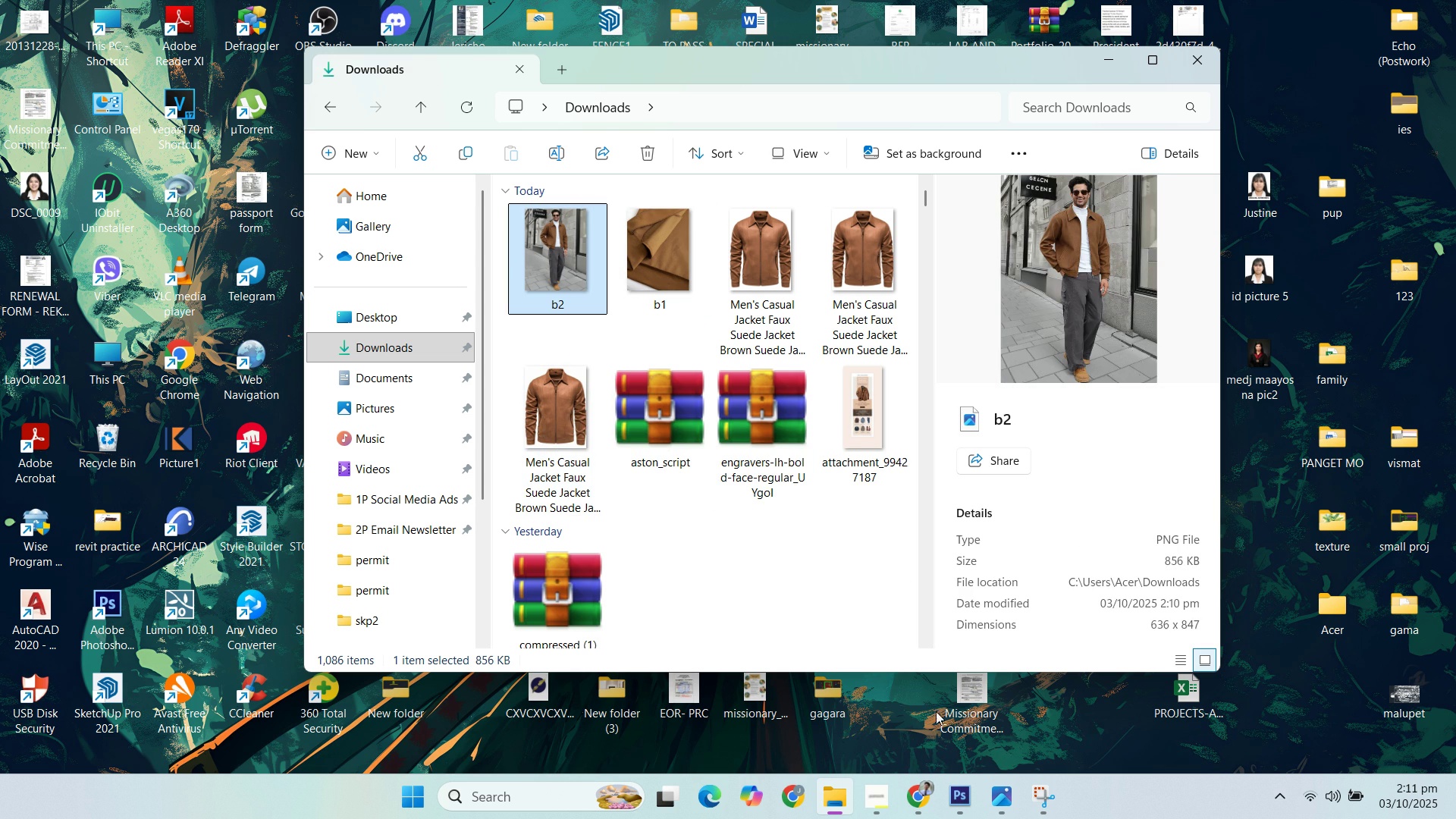 
left_click([924, 803])
 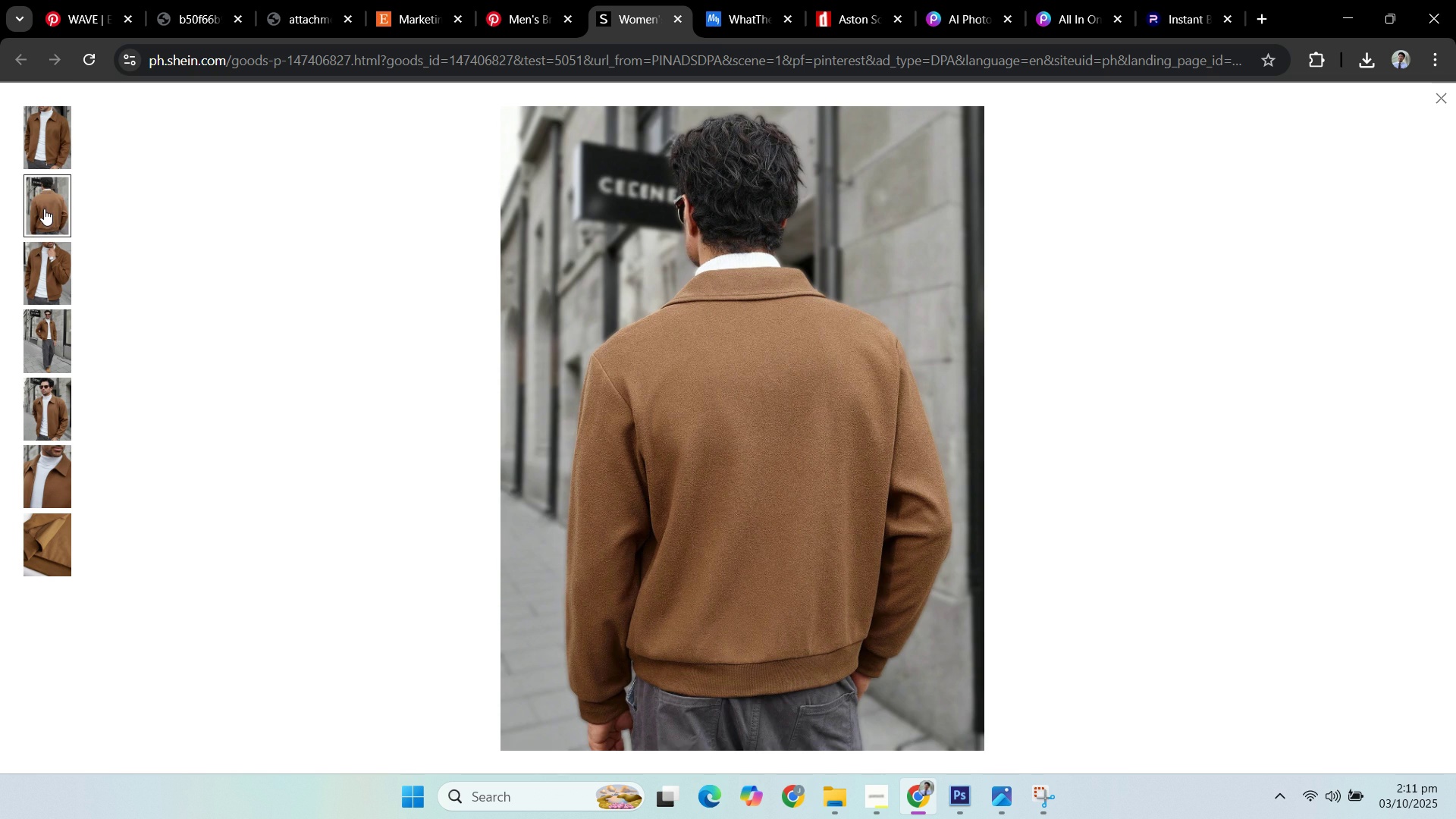 
wait(17.4)
 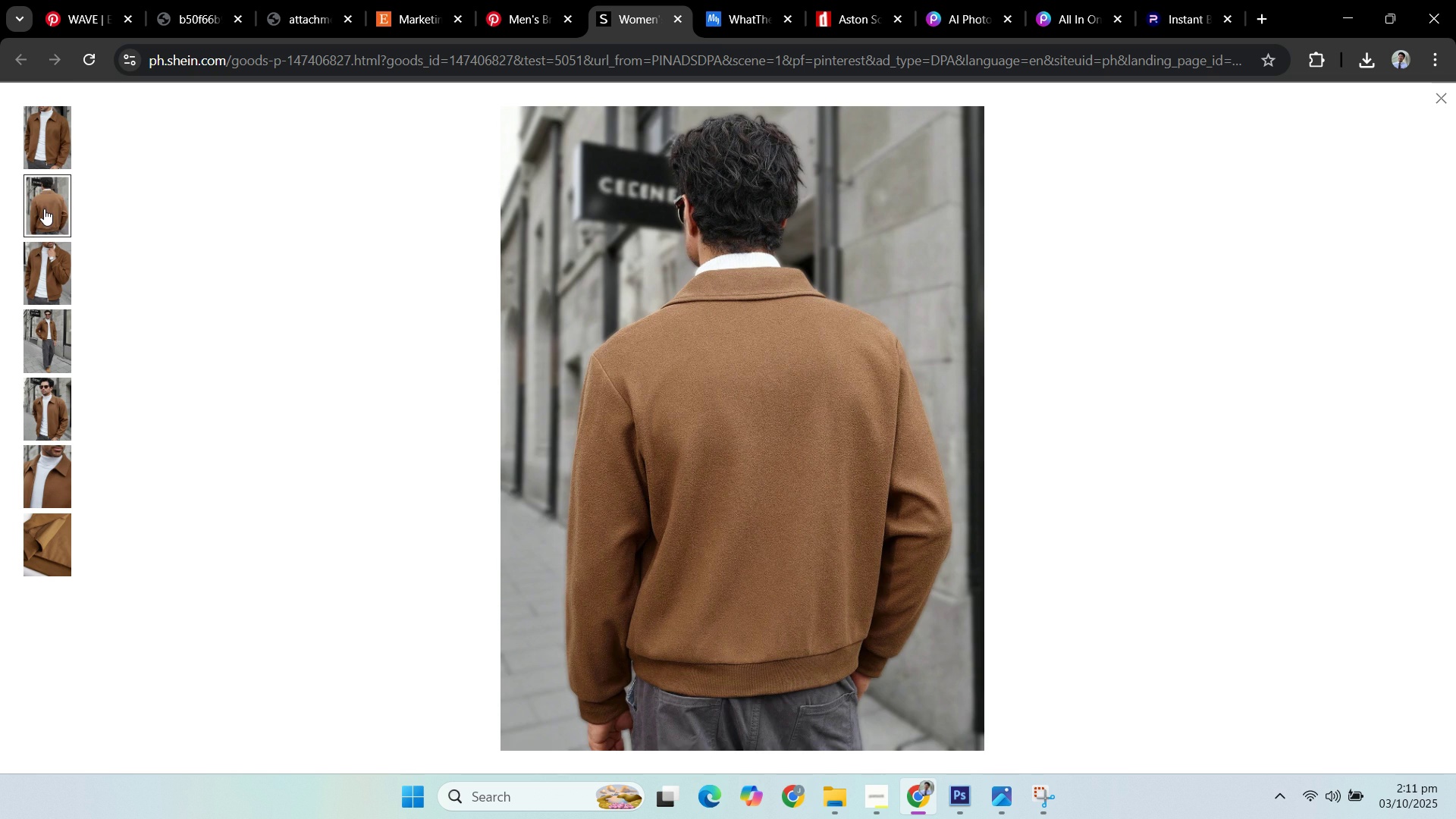 
left_click([49, 142])
 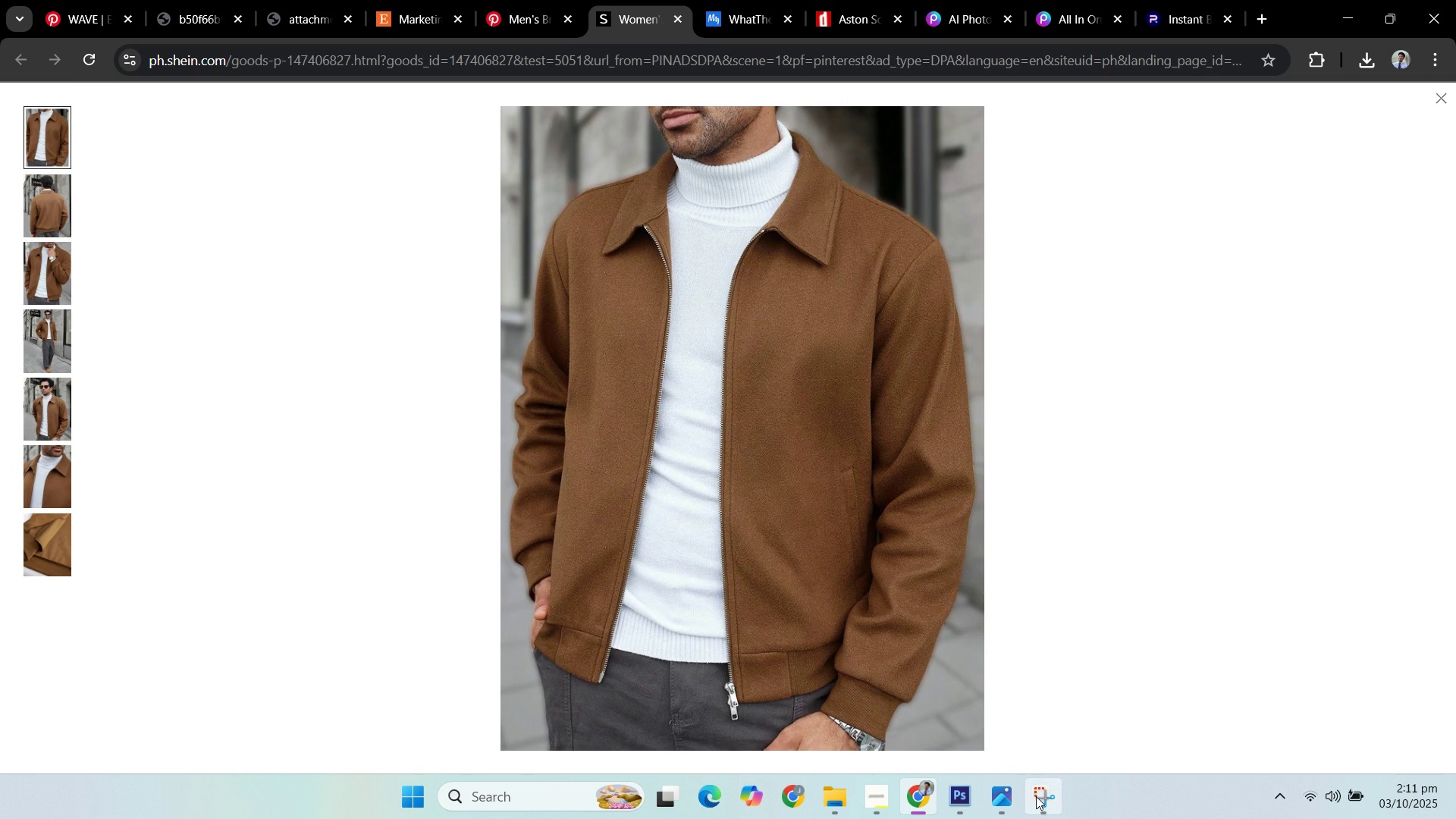 
left_click([1037, 797])
 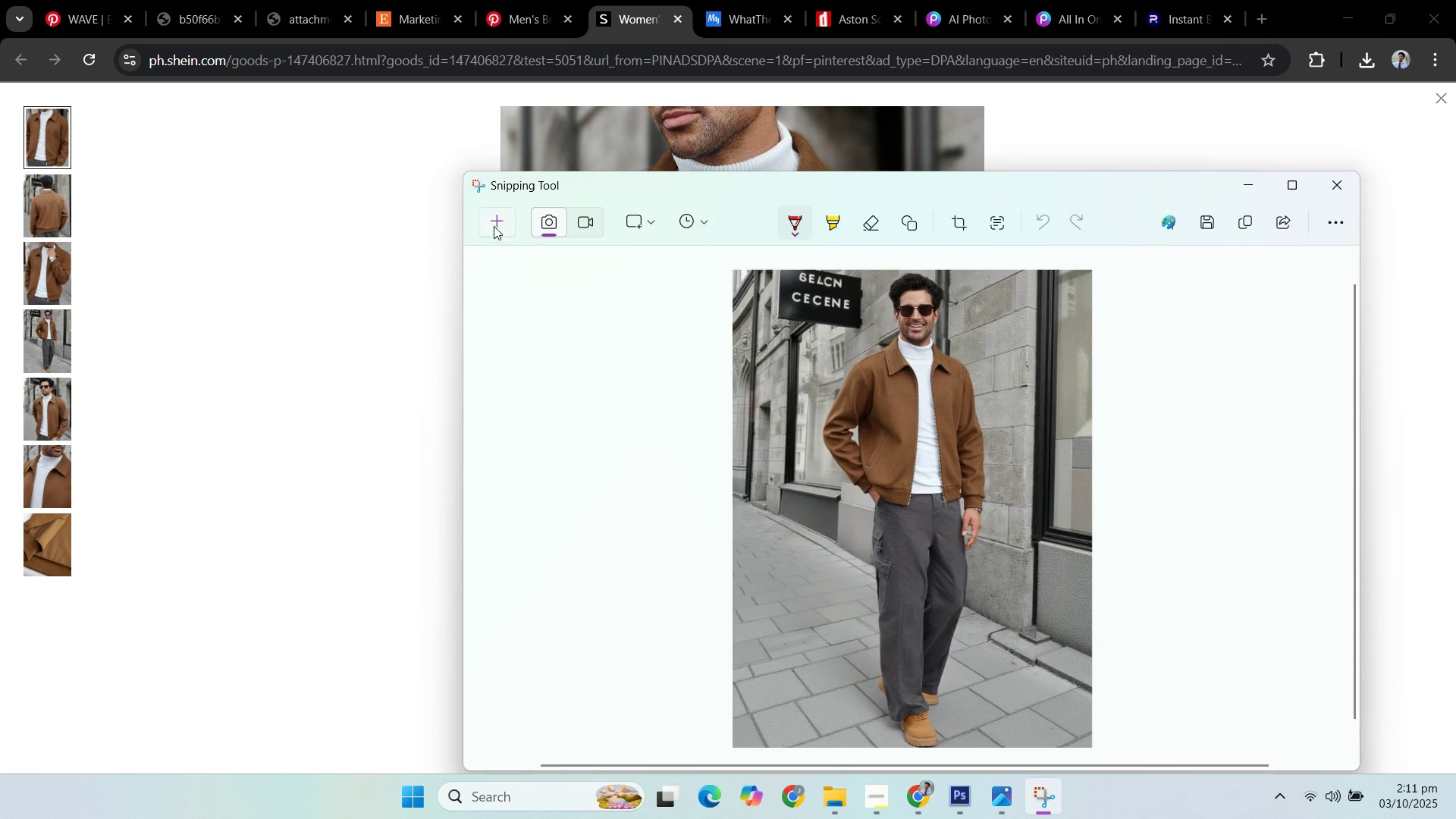 
left_click([495, 224])